 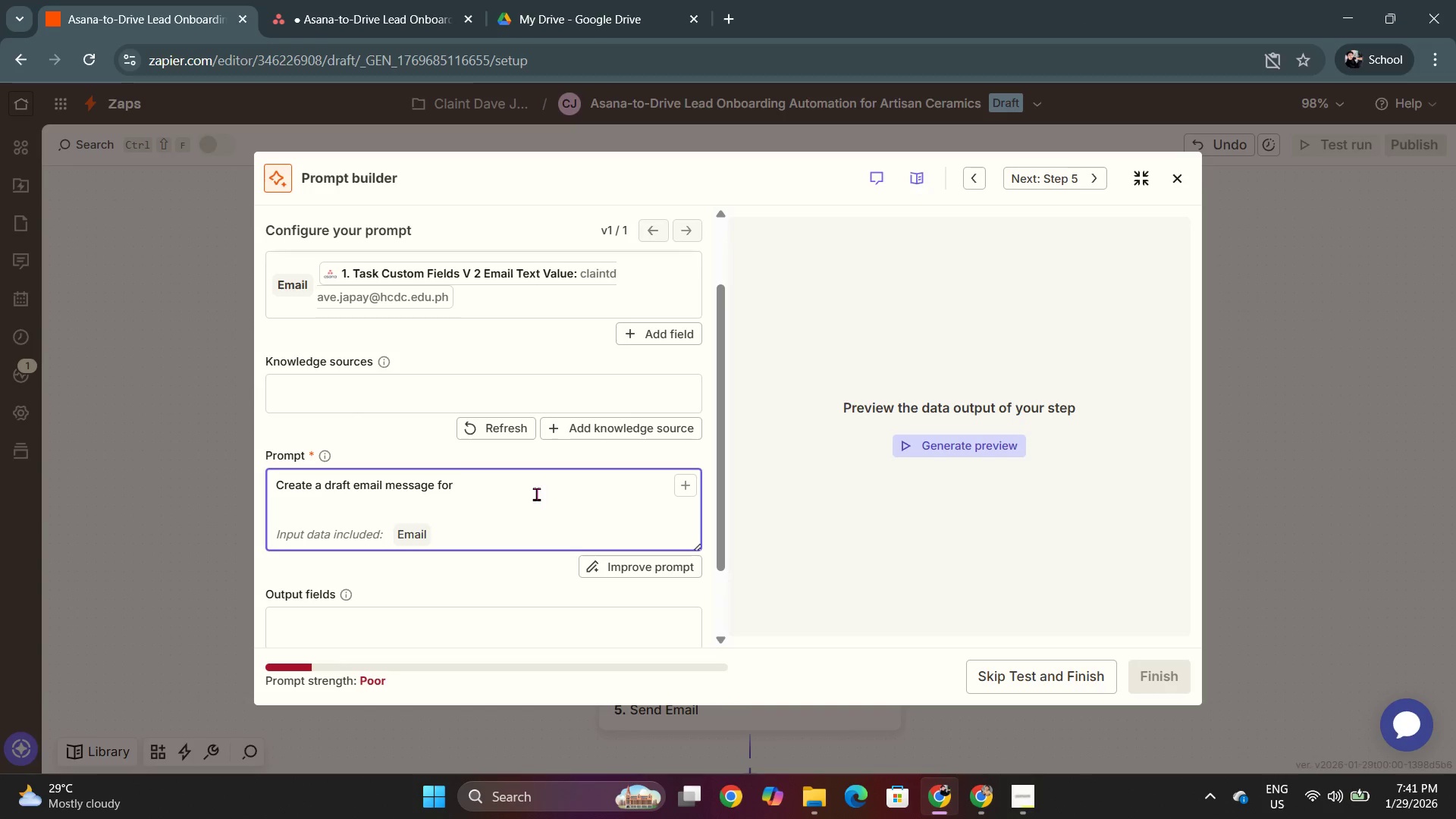 
key(Control+V)
 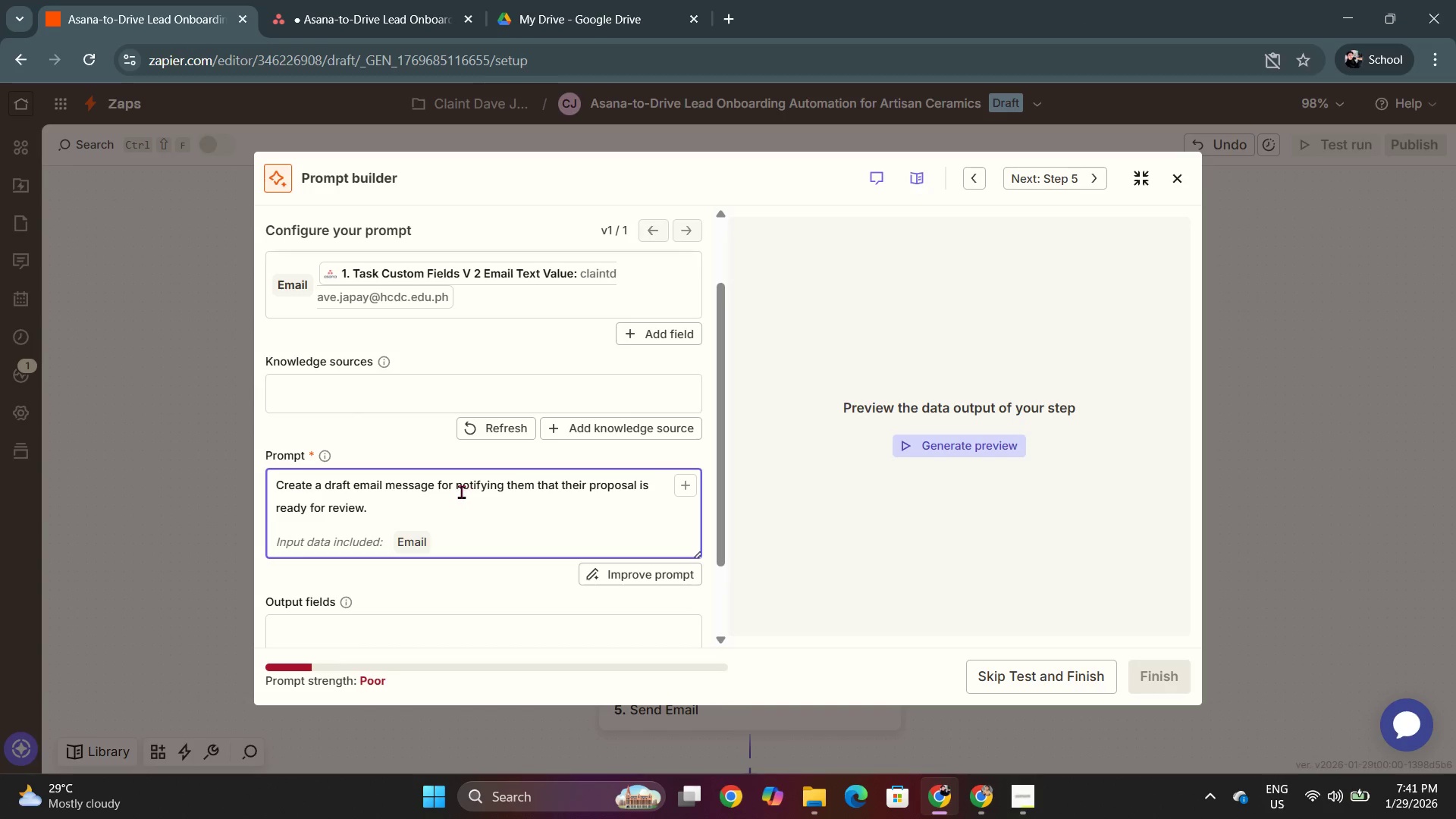 
left_click([457, 491])
 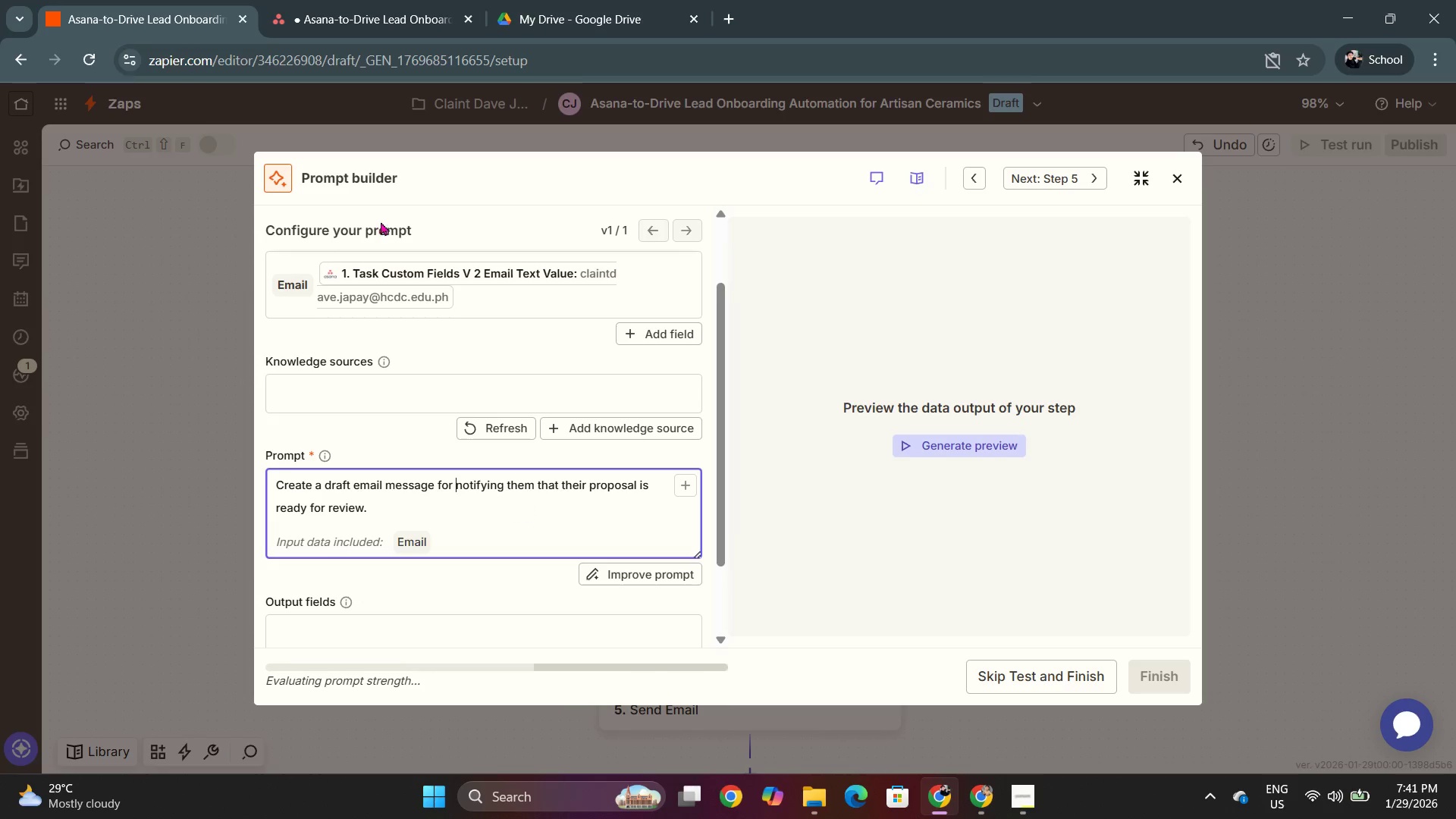 
double_click([176, 5])
 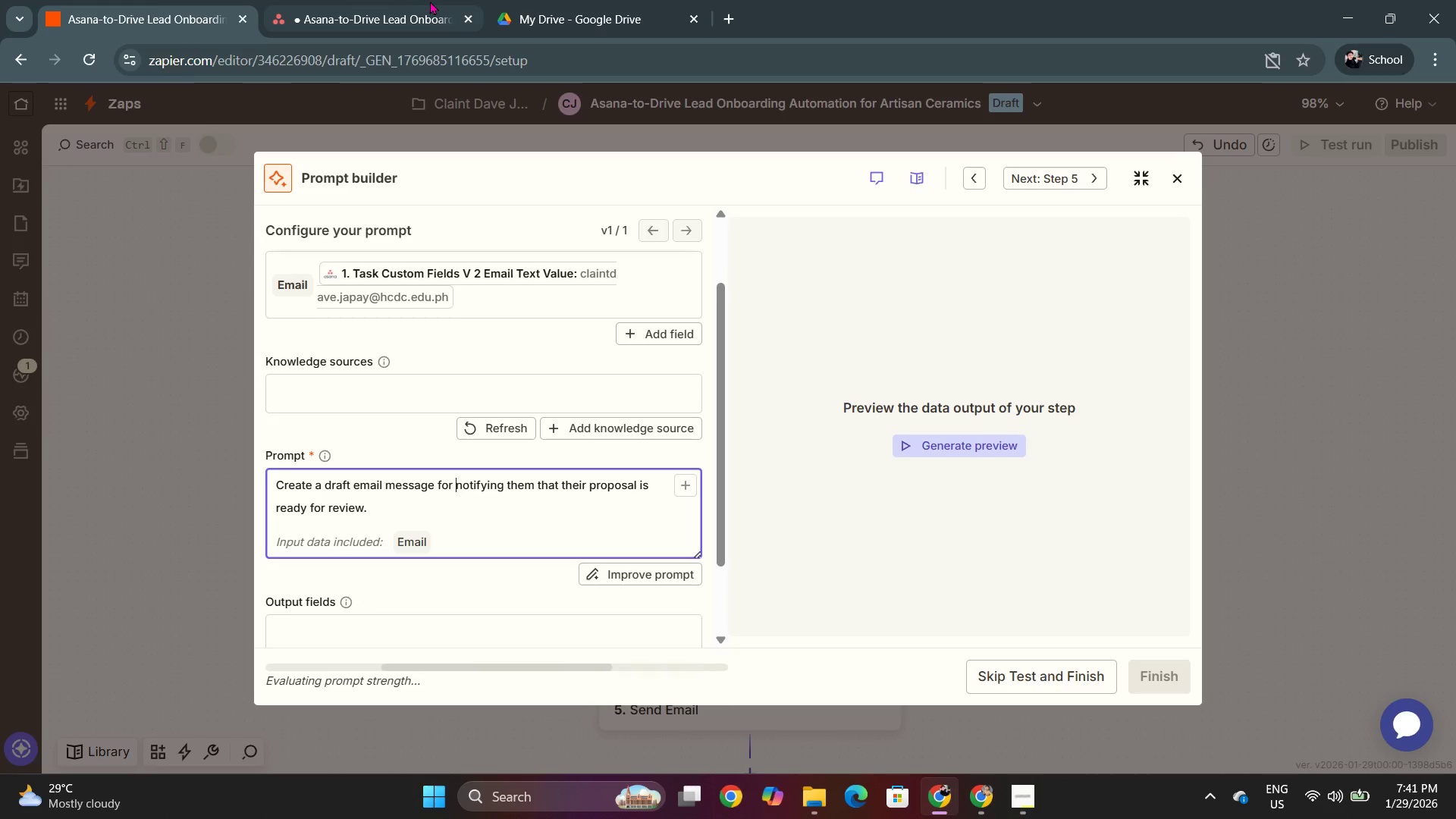 
key(Alt+AltLeft)
 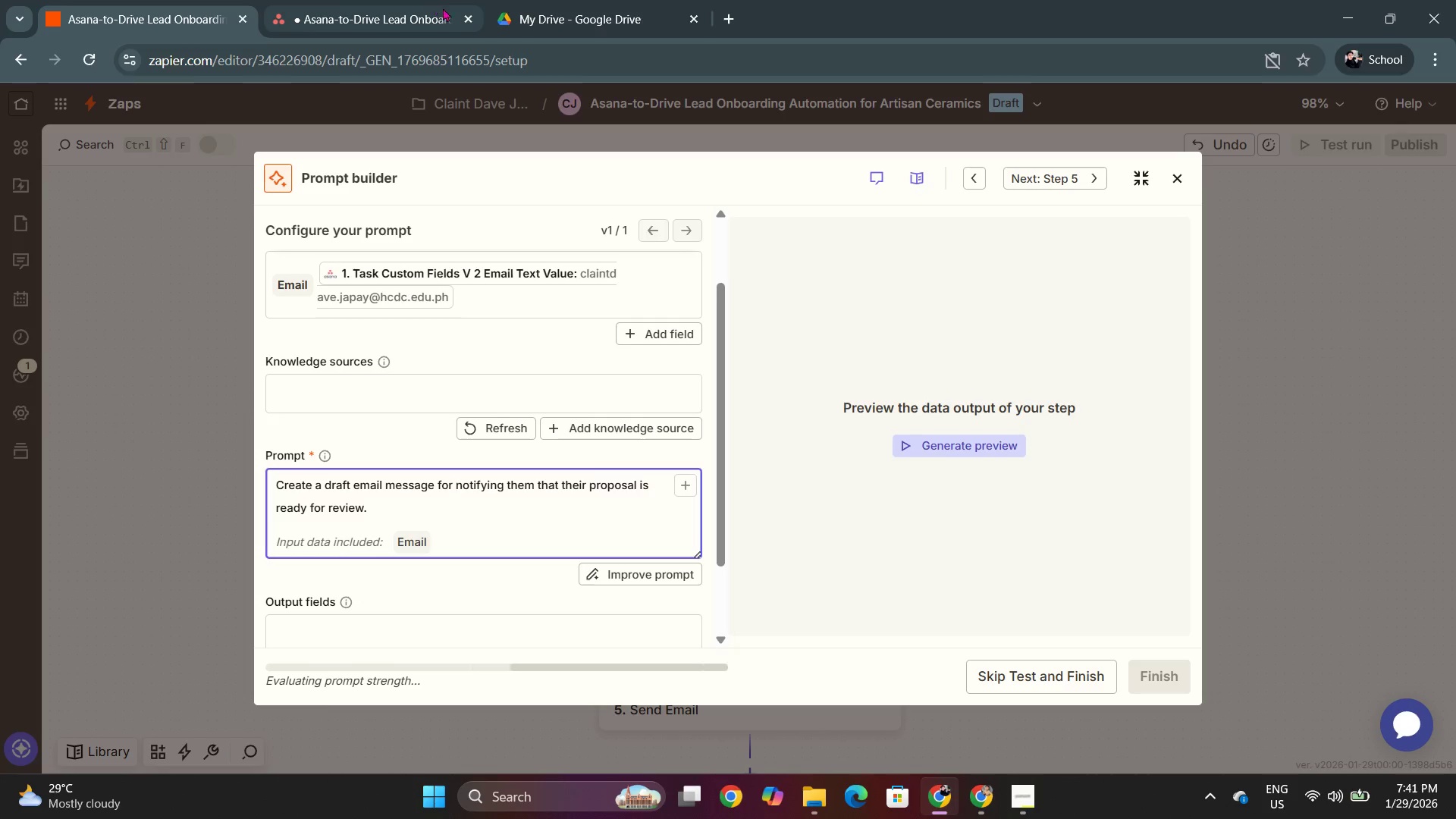 
key(Alt+Tab)